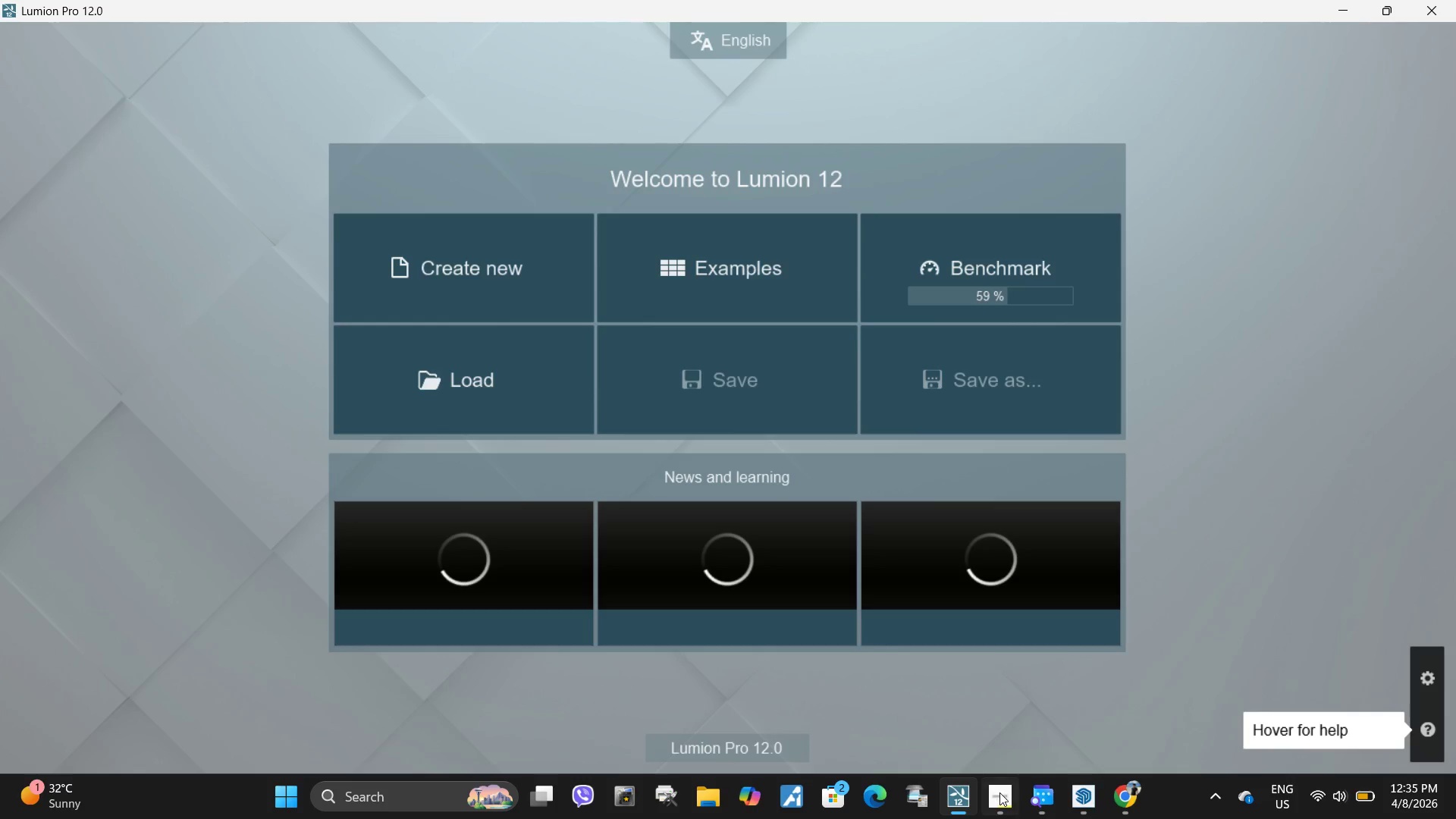 
left_click([1000, 793])